 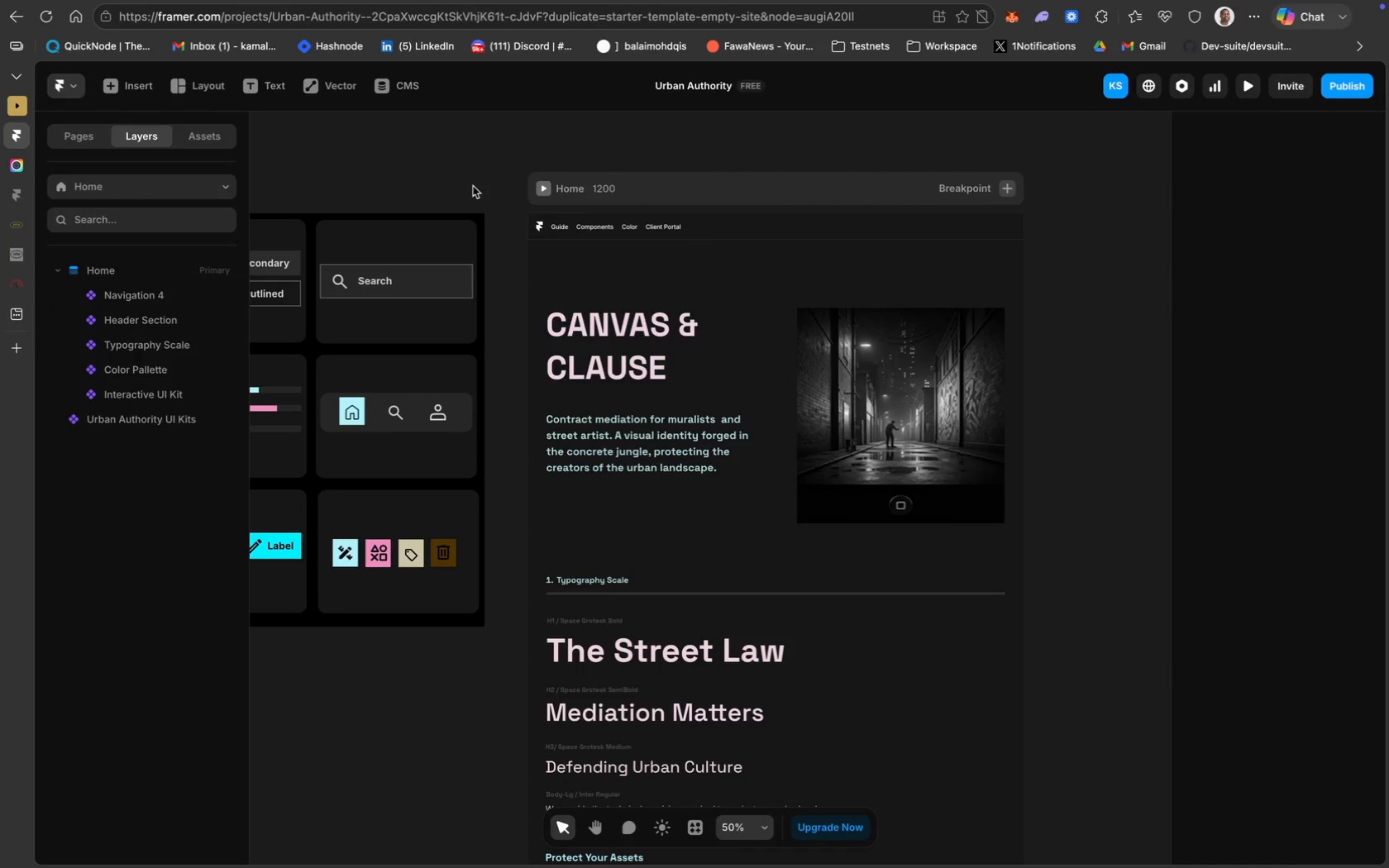 
scroll: coordinate [473, 186], scroll_direction: up, amount: 24.0
 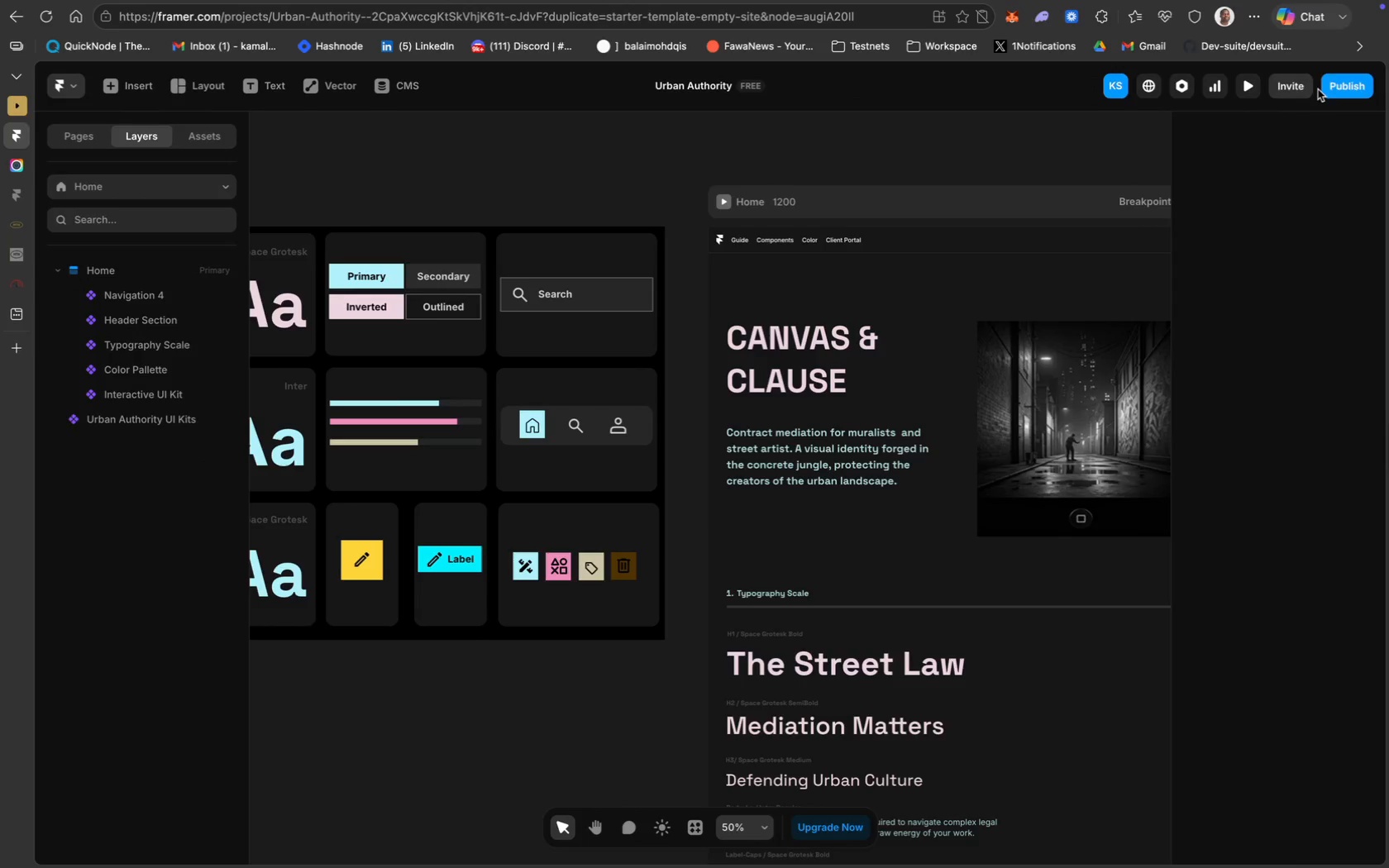 
left_click([1339, 86])
 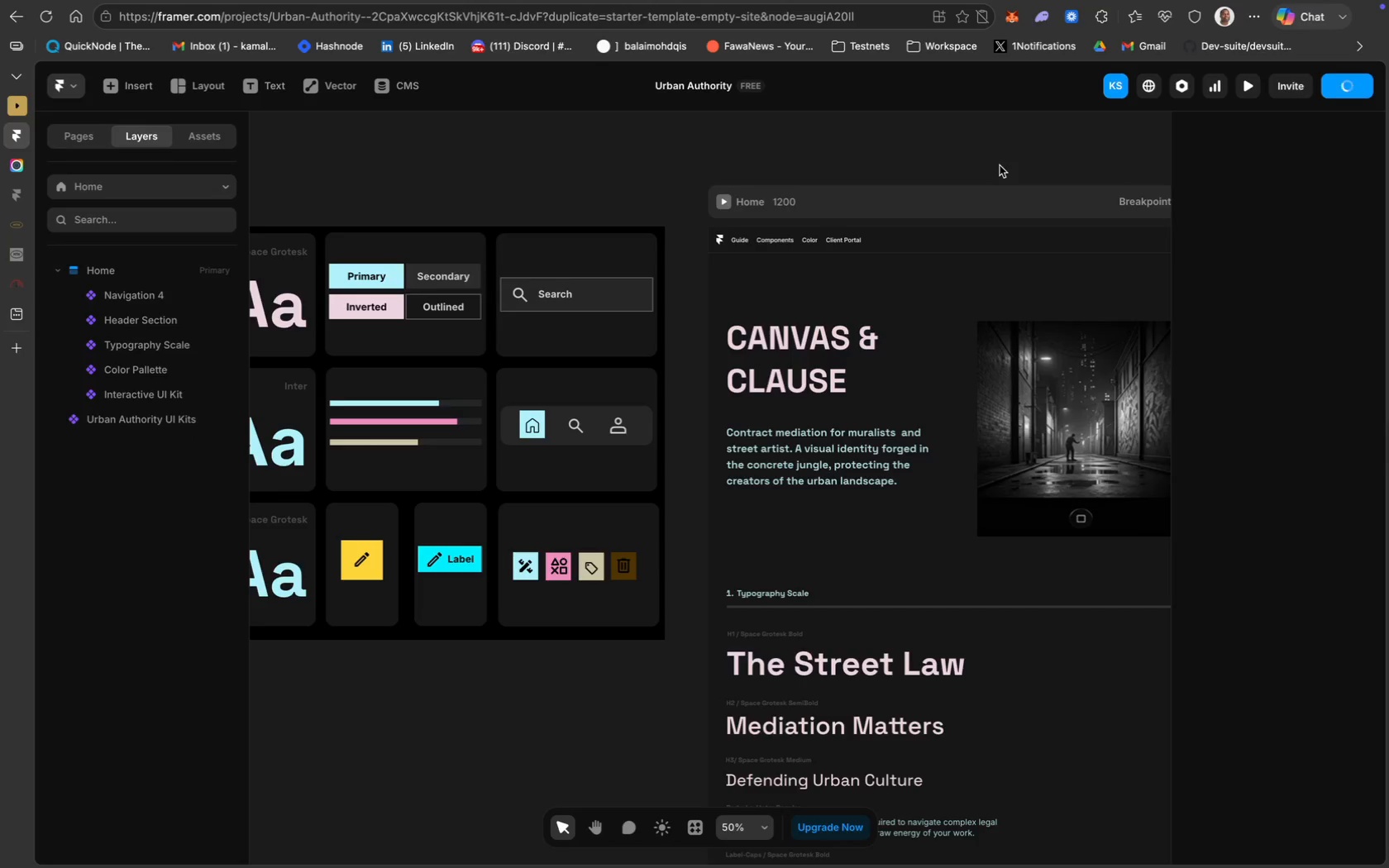 
wait(8.2)
 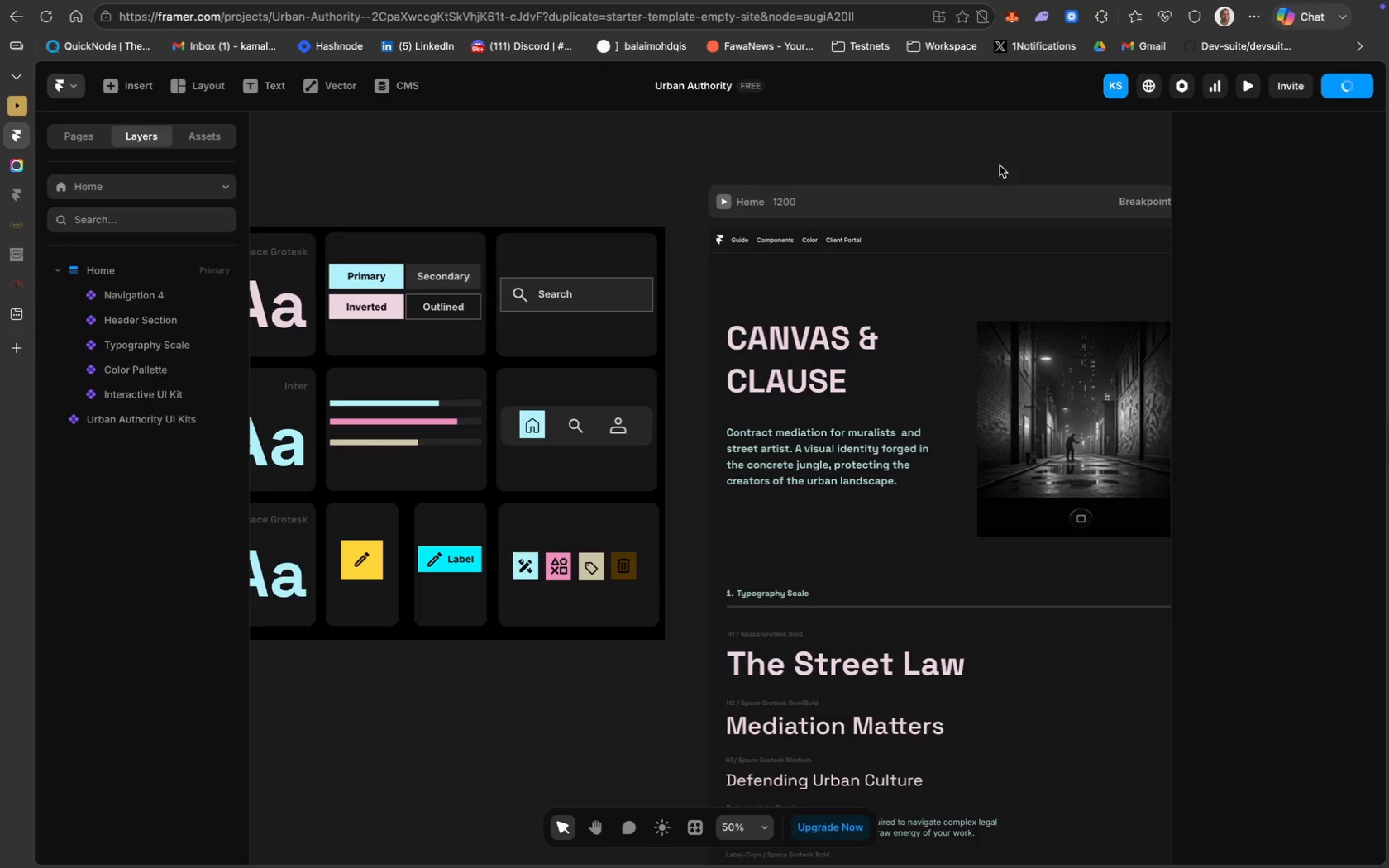 
left_click([1293, 141])
 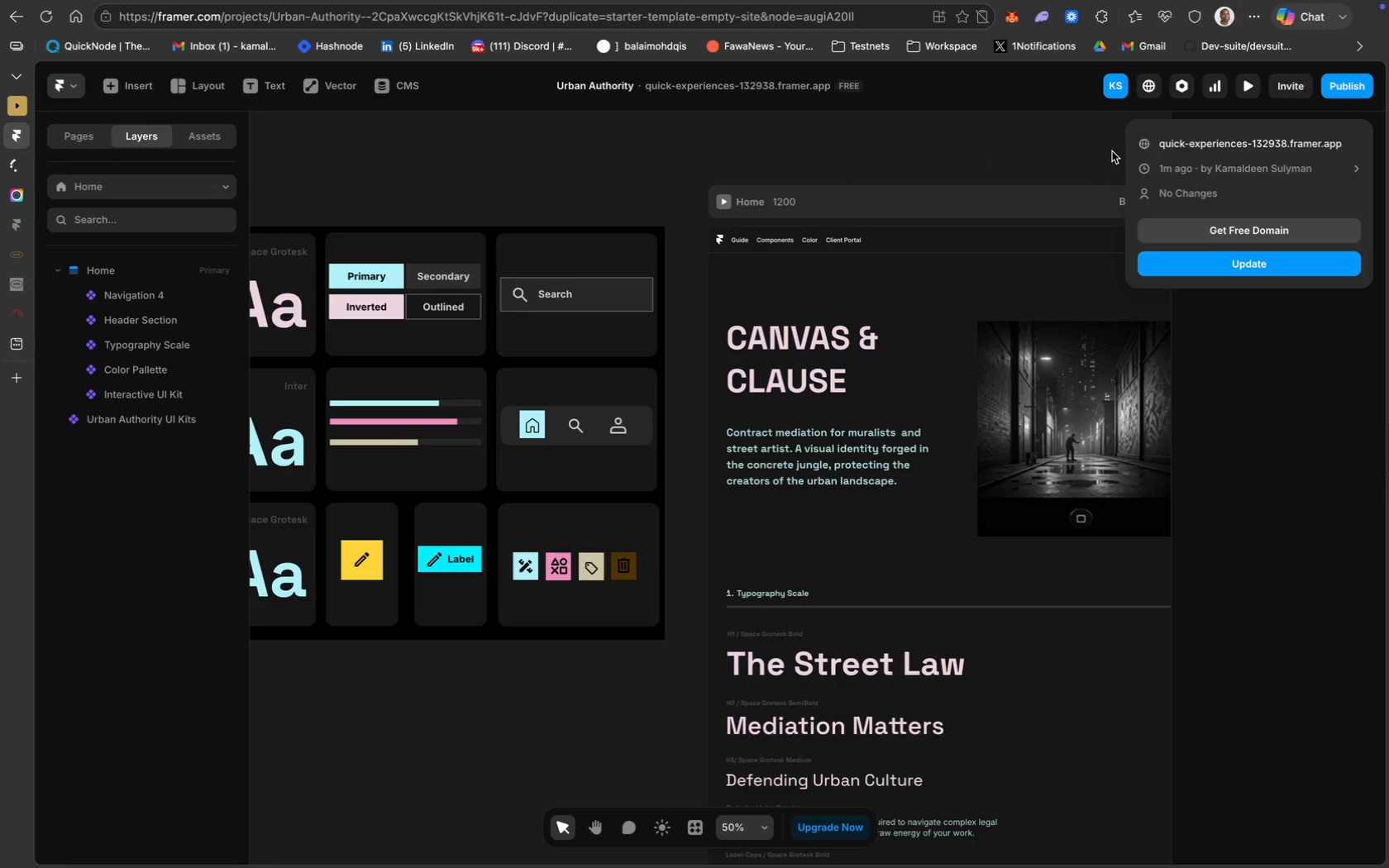 
wait(11.85)
 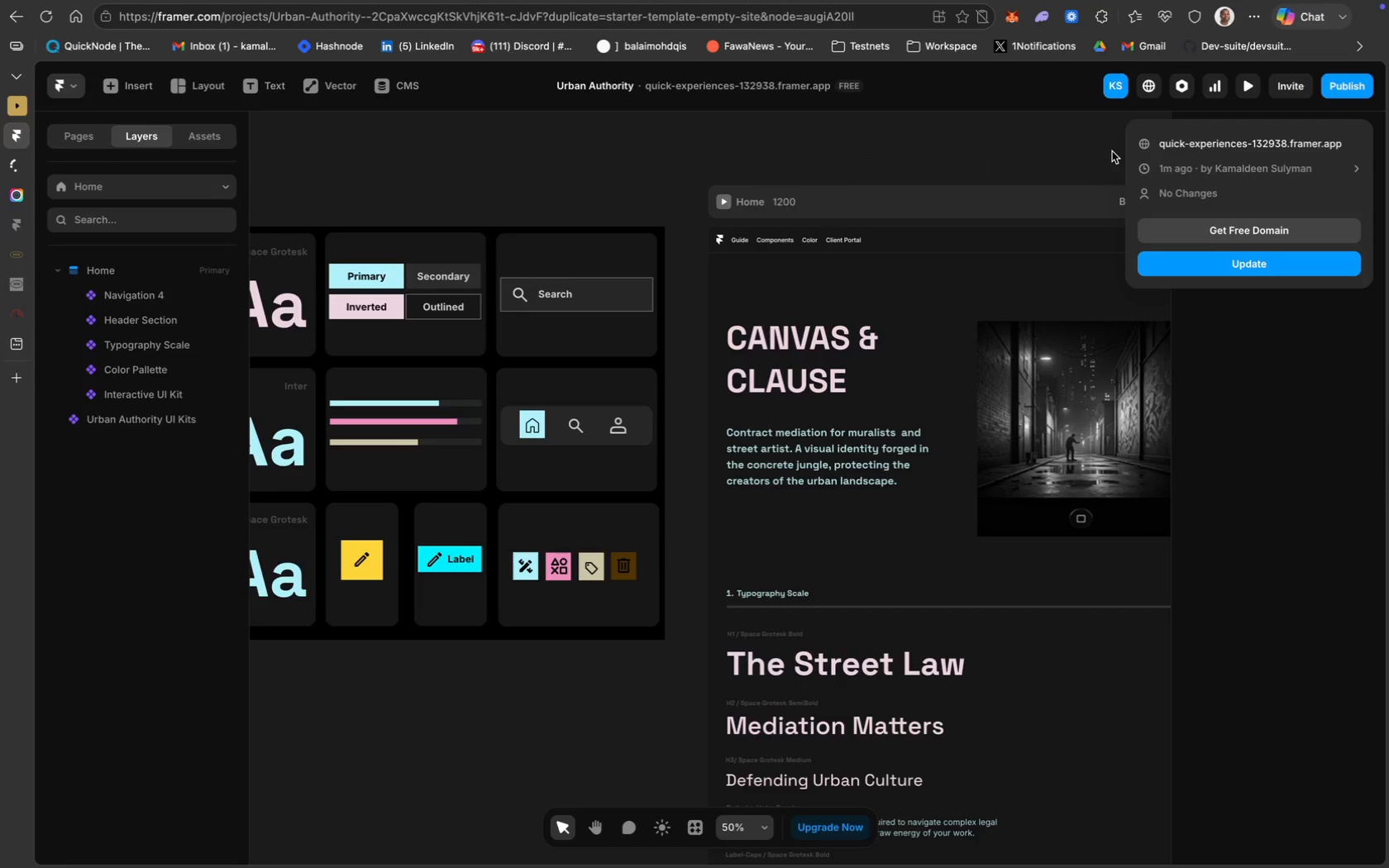 
left_click([72, 81])
 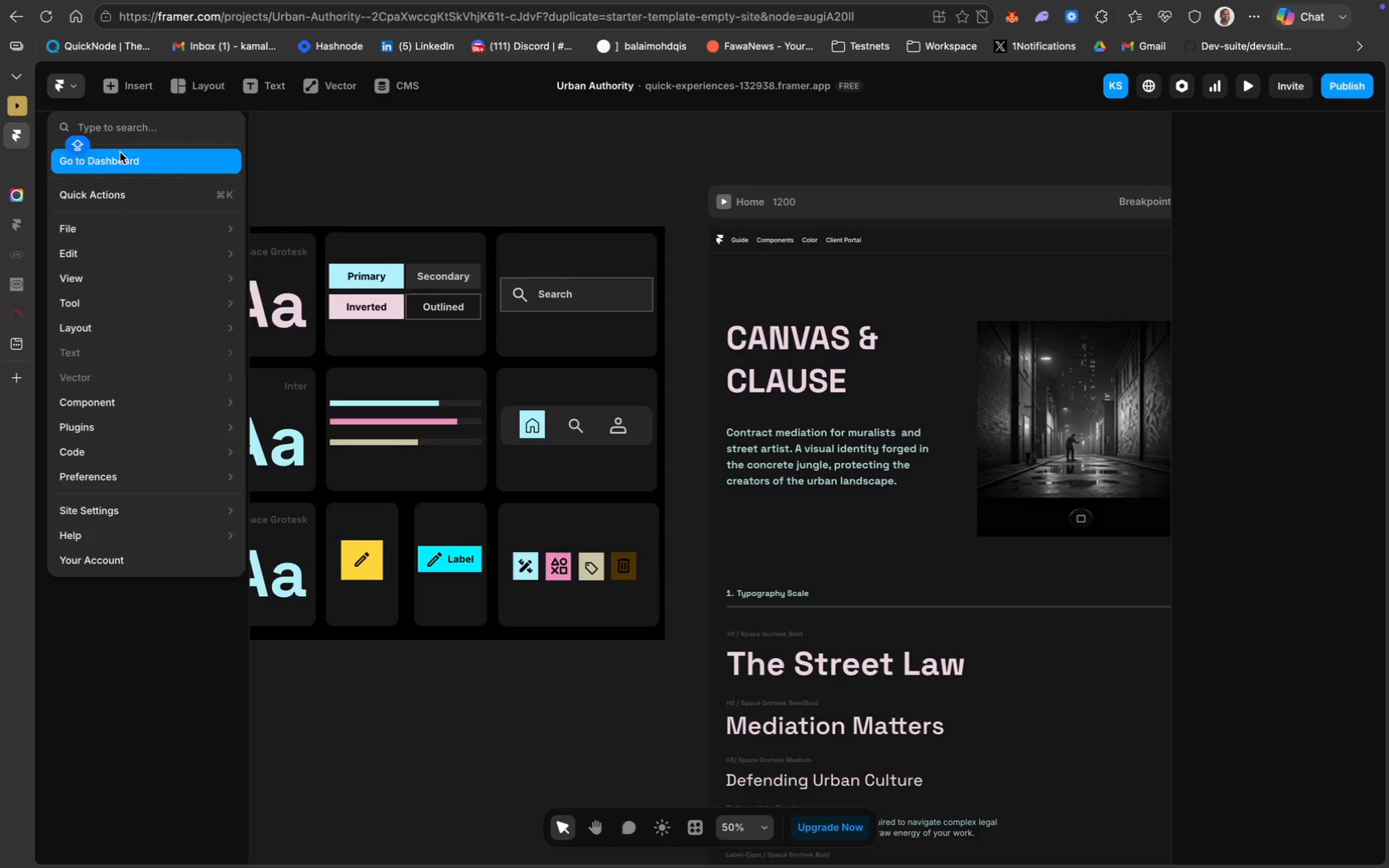 
left_click([122, 156])
 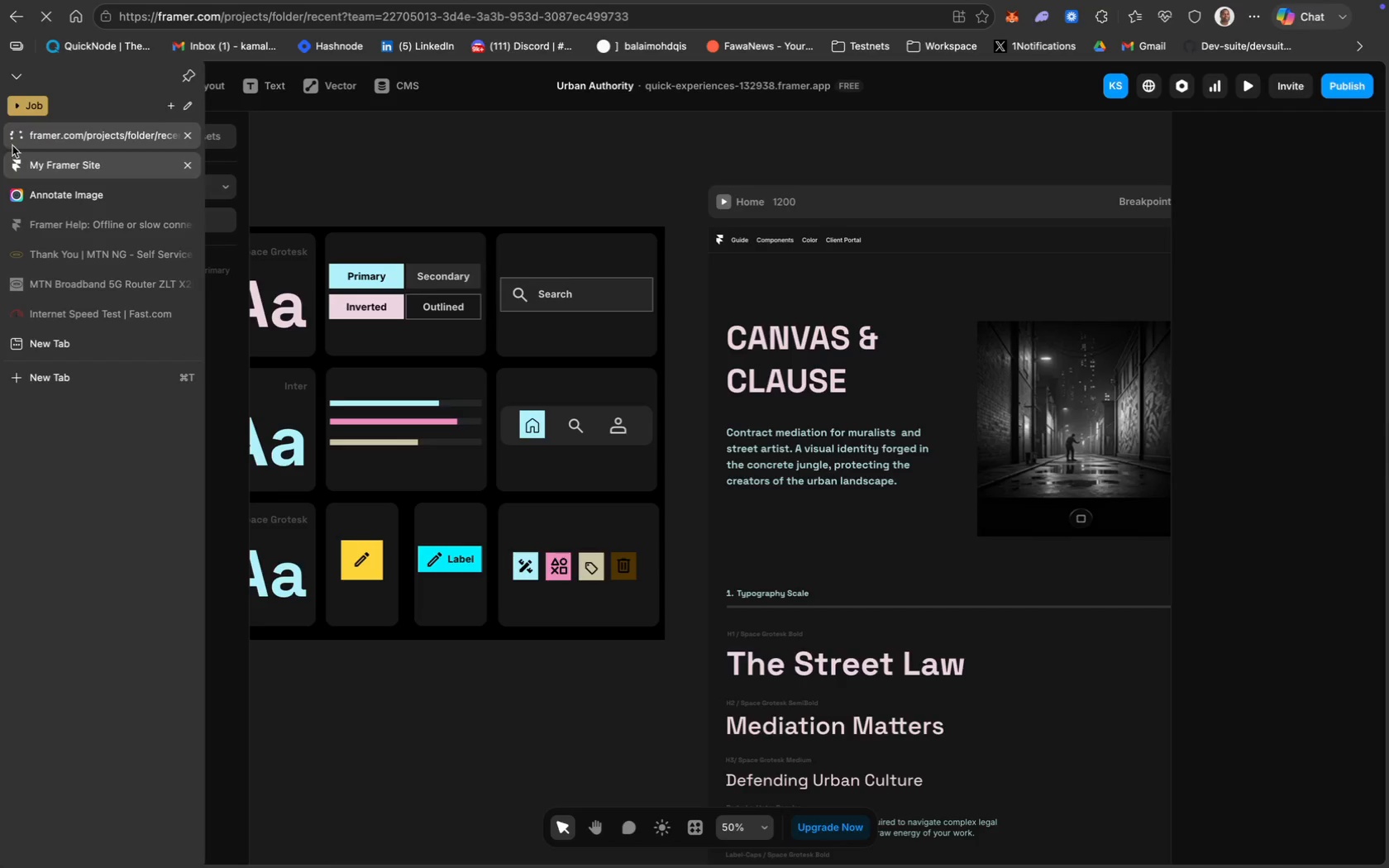 
left_click([86, 168])
 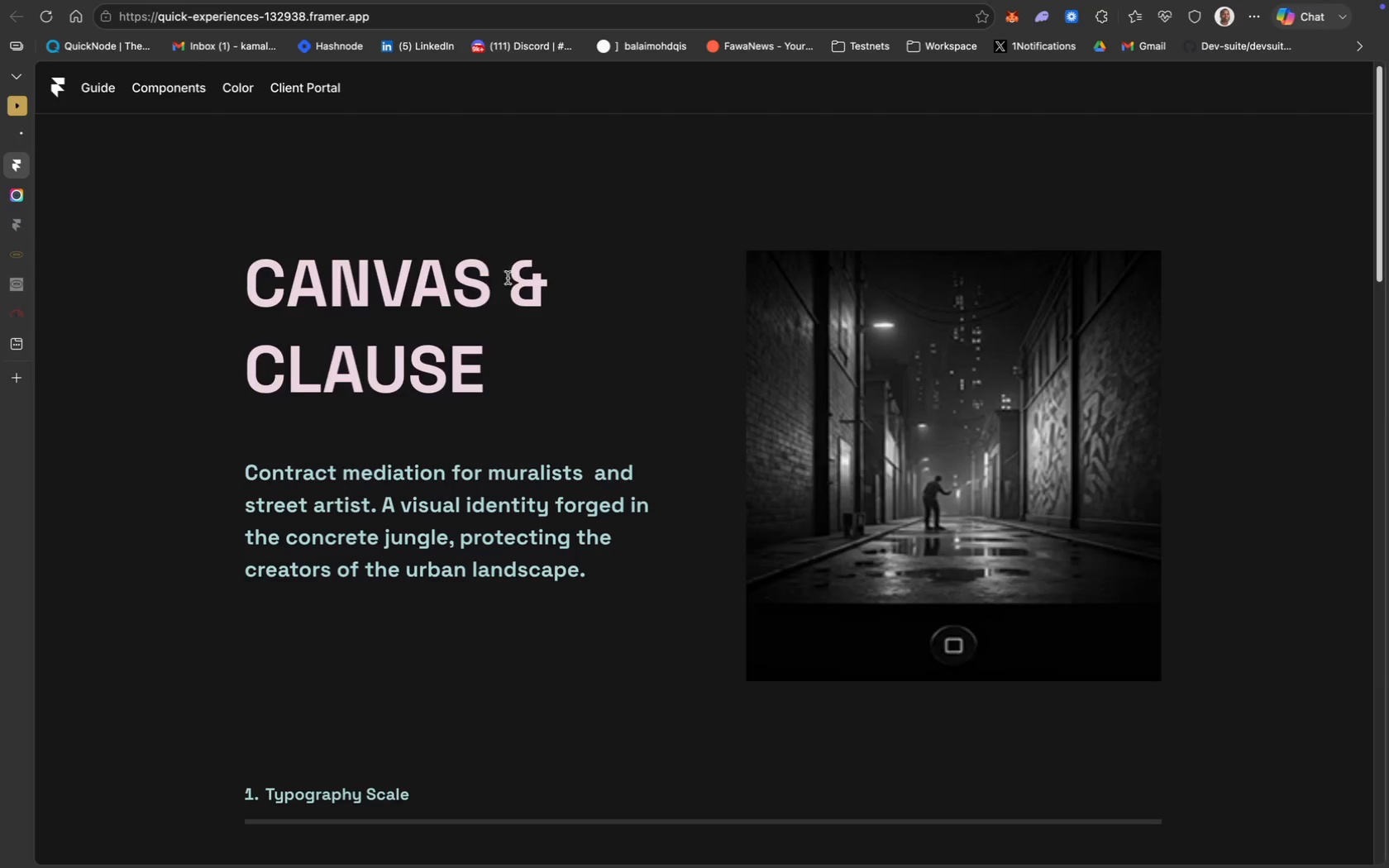 
scroll: coordinate [619, 435], scroll_direction: up, amount: 71.0
 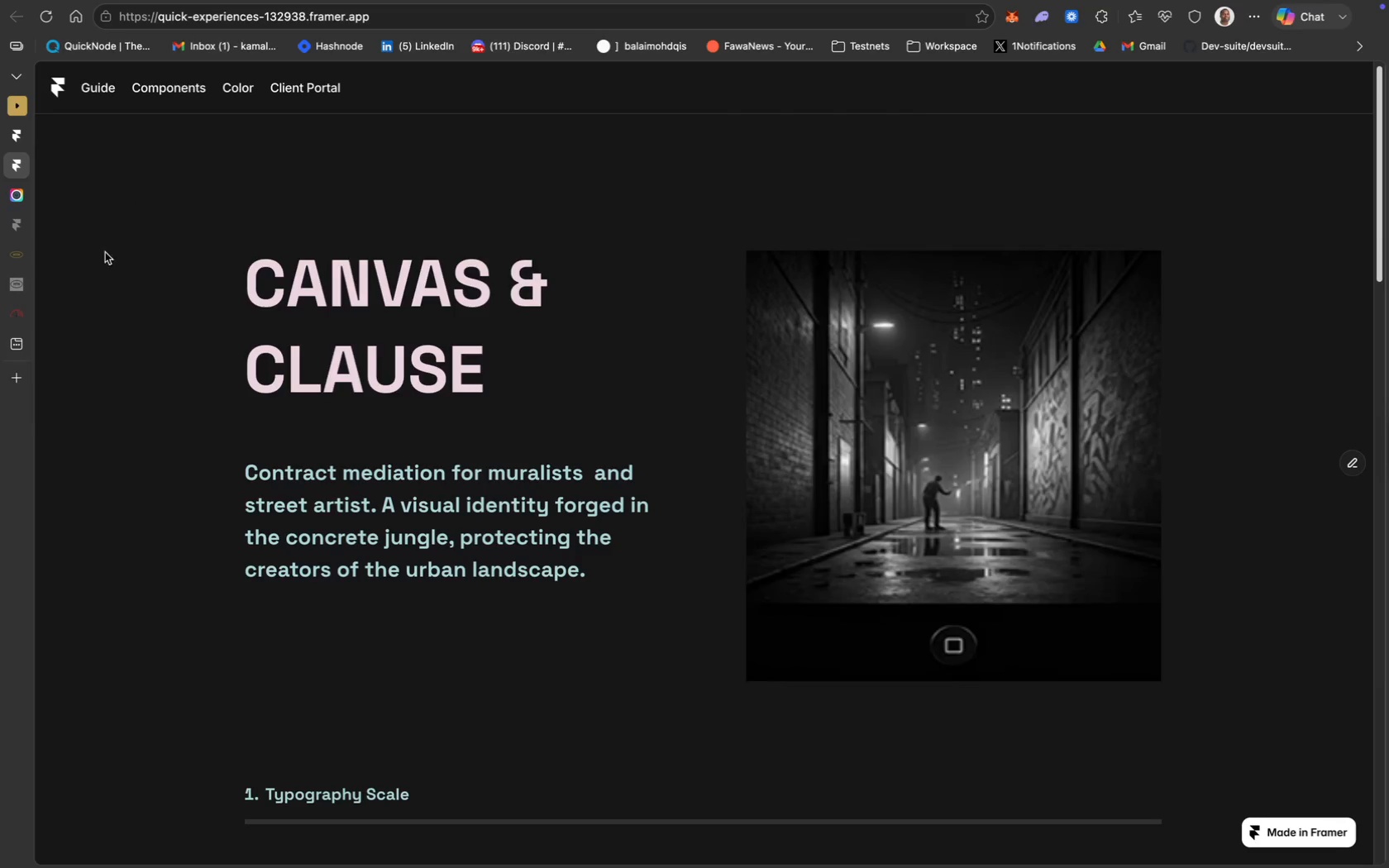 
left_click([18, 135])
 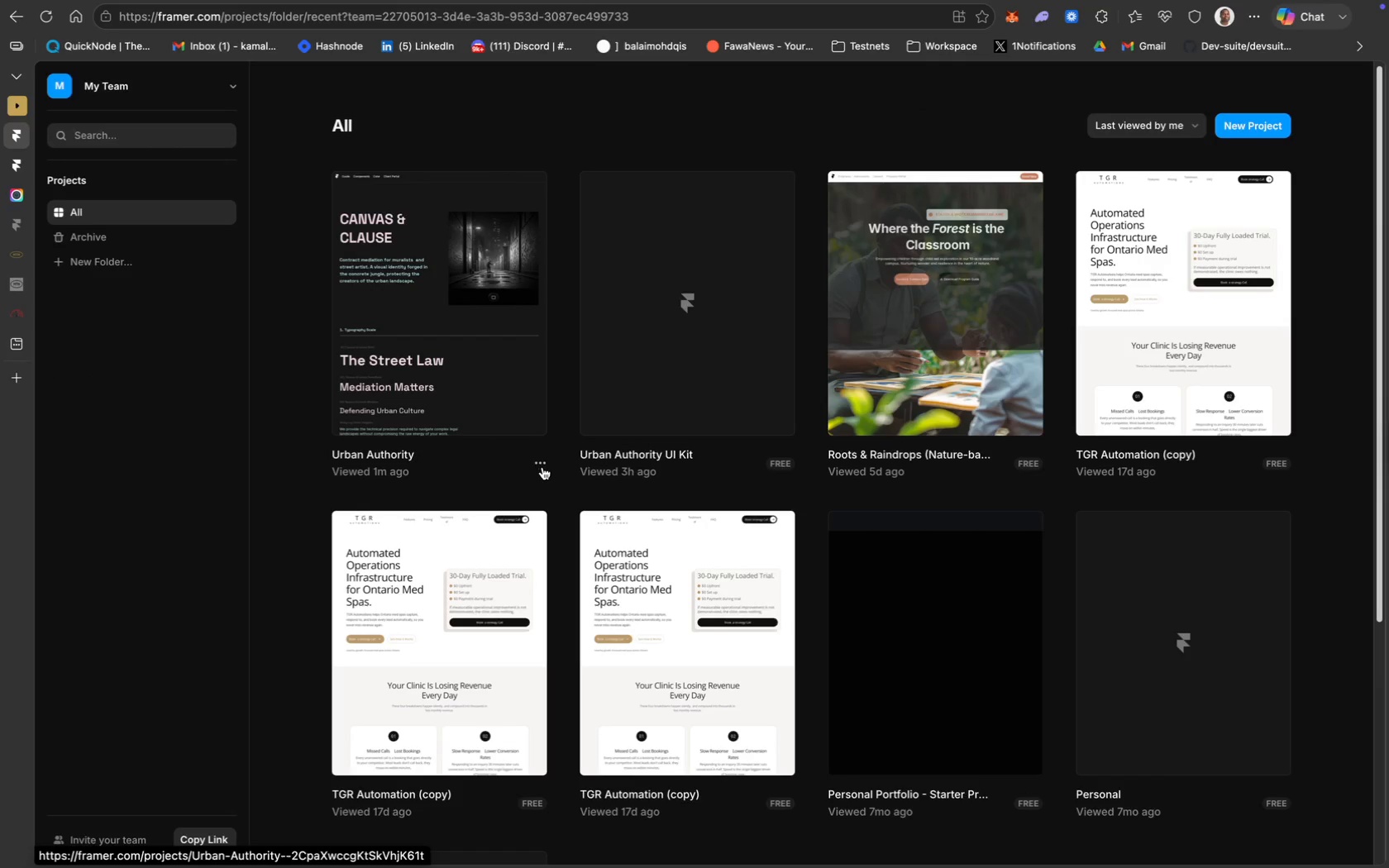 
left_click([541, 460])
 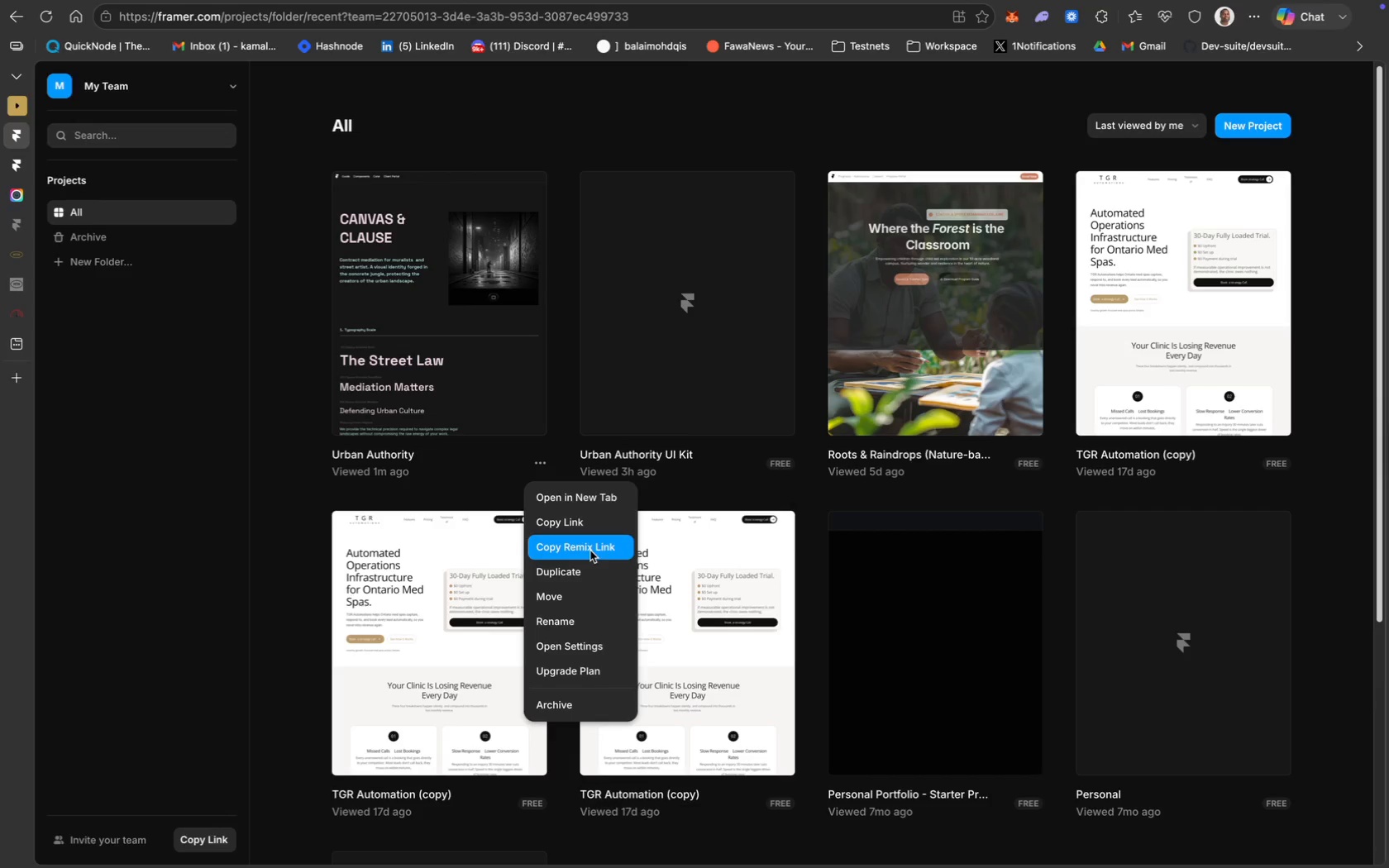 